 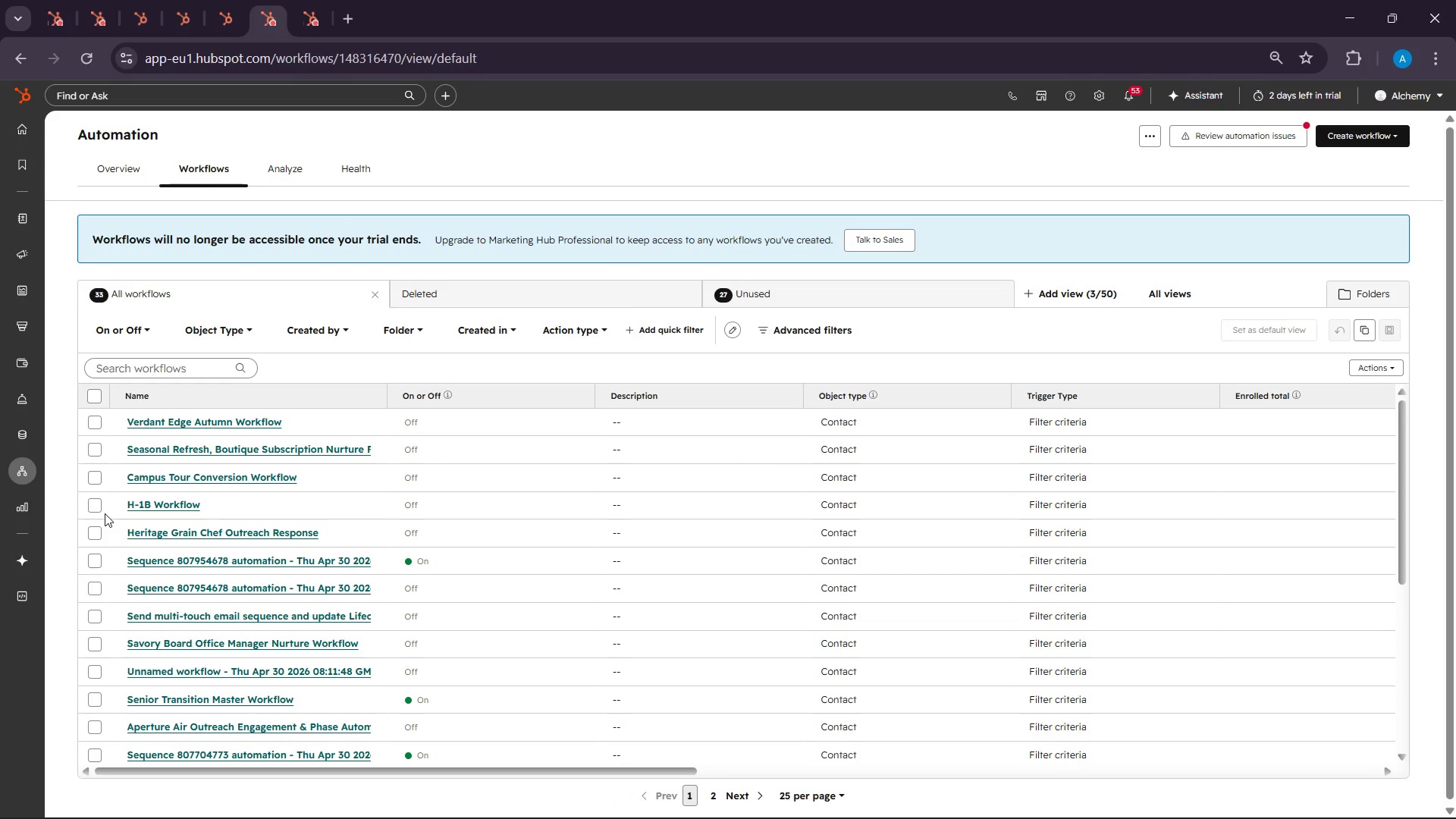 
left_click([1373, 131])
 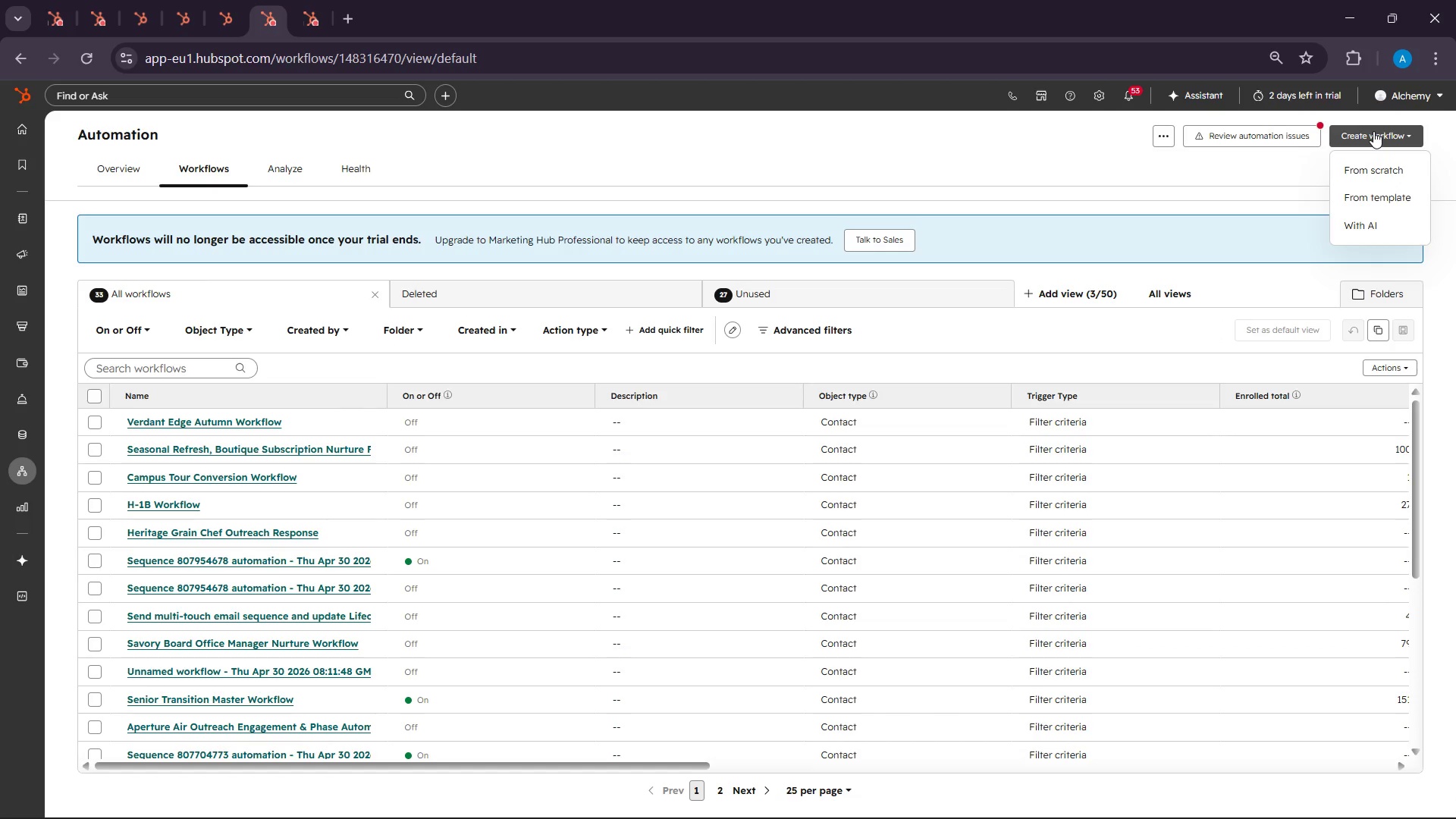 
wait(5.12)
 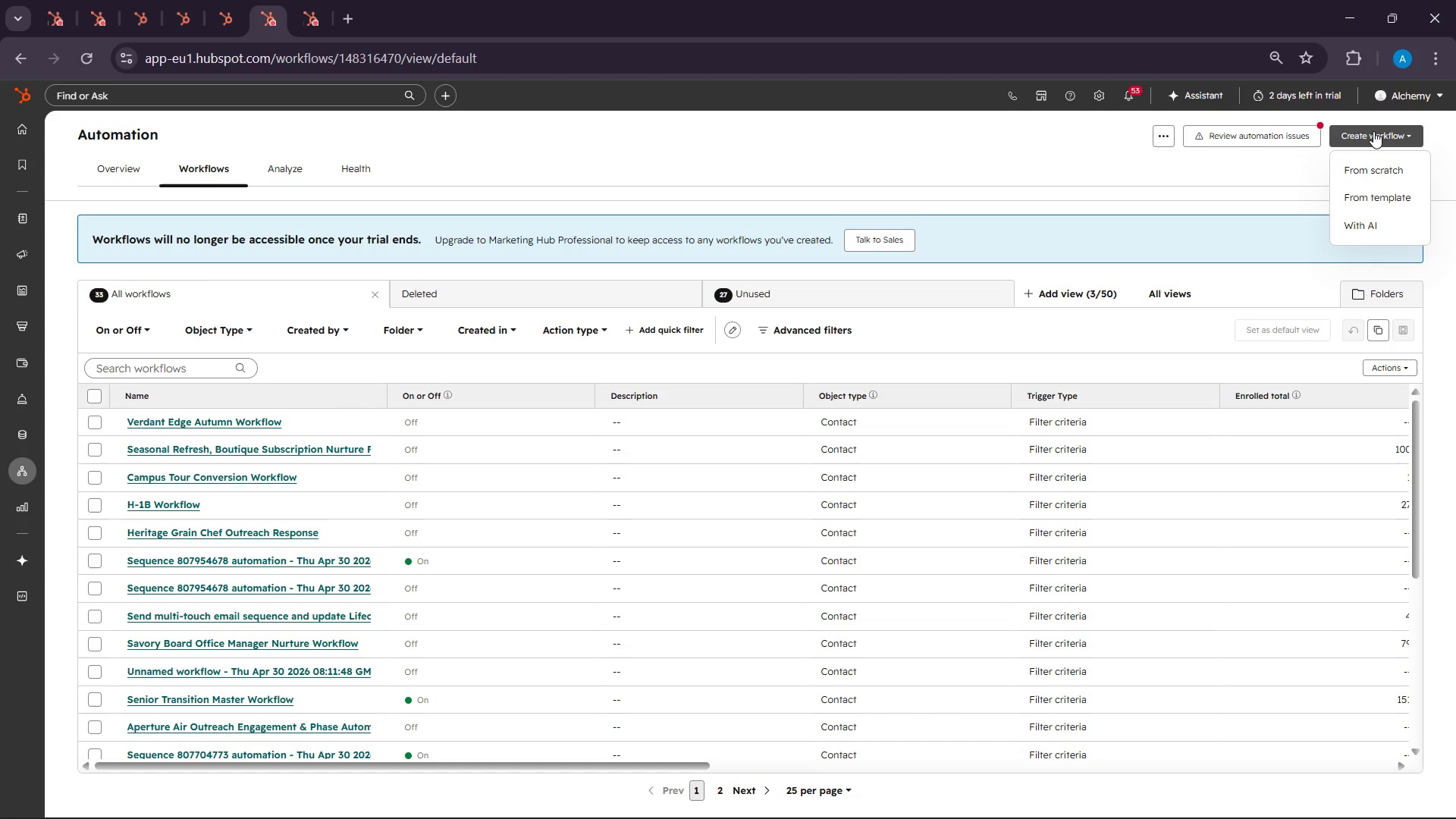 
left_click([1389, 180])
 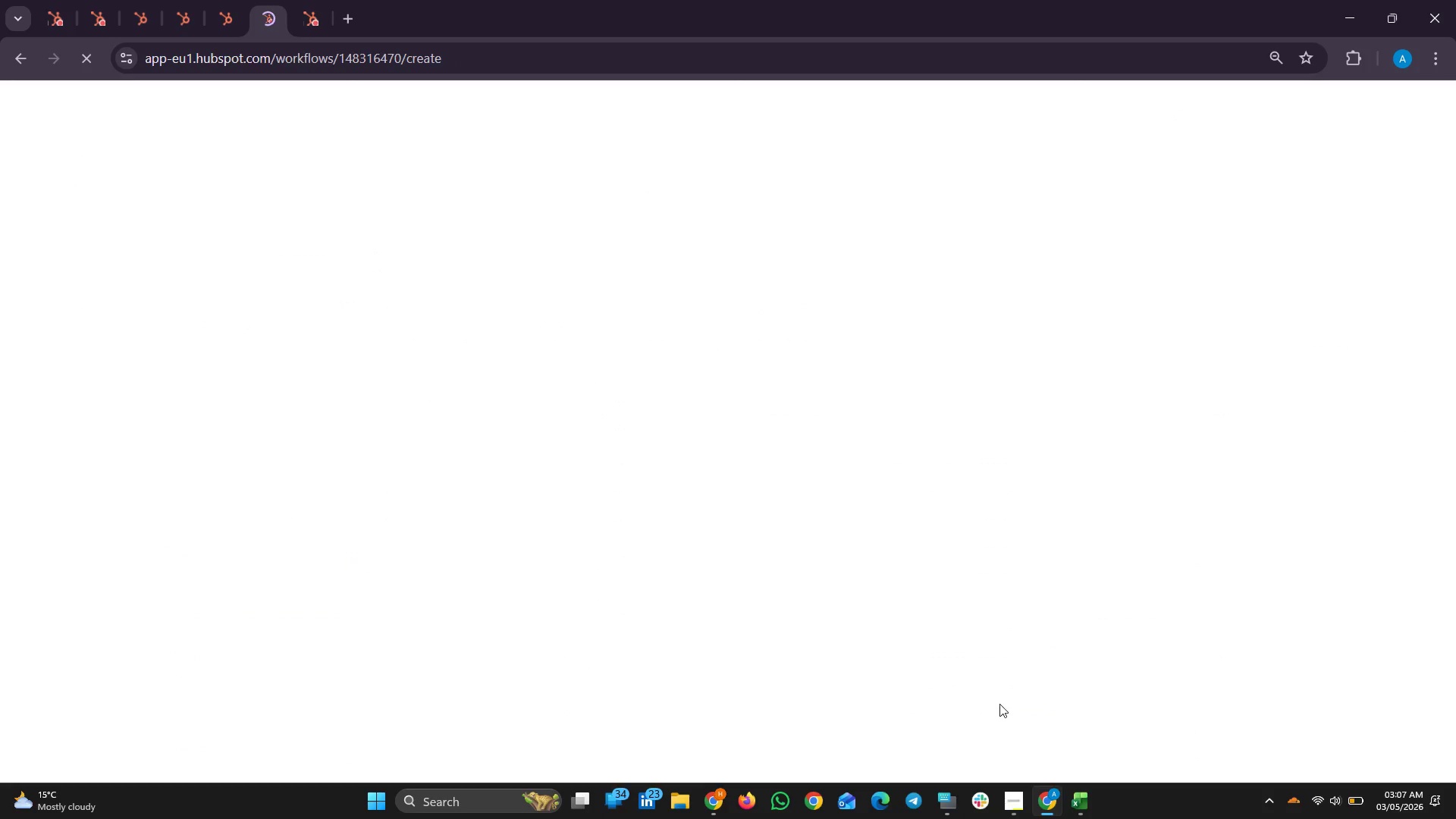 
left_click([1046, 795])
 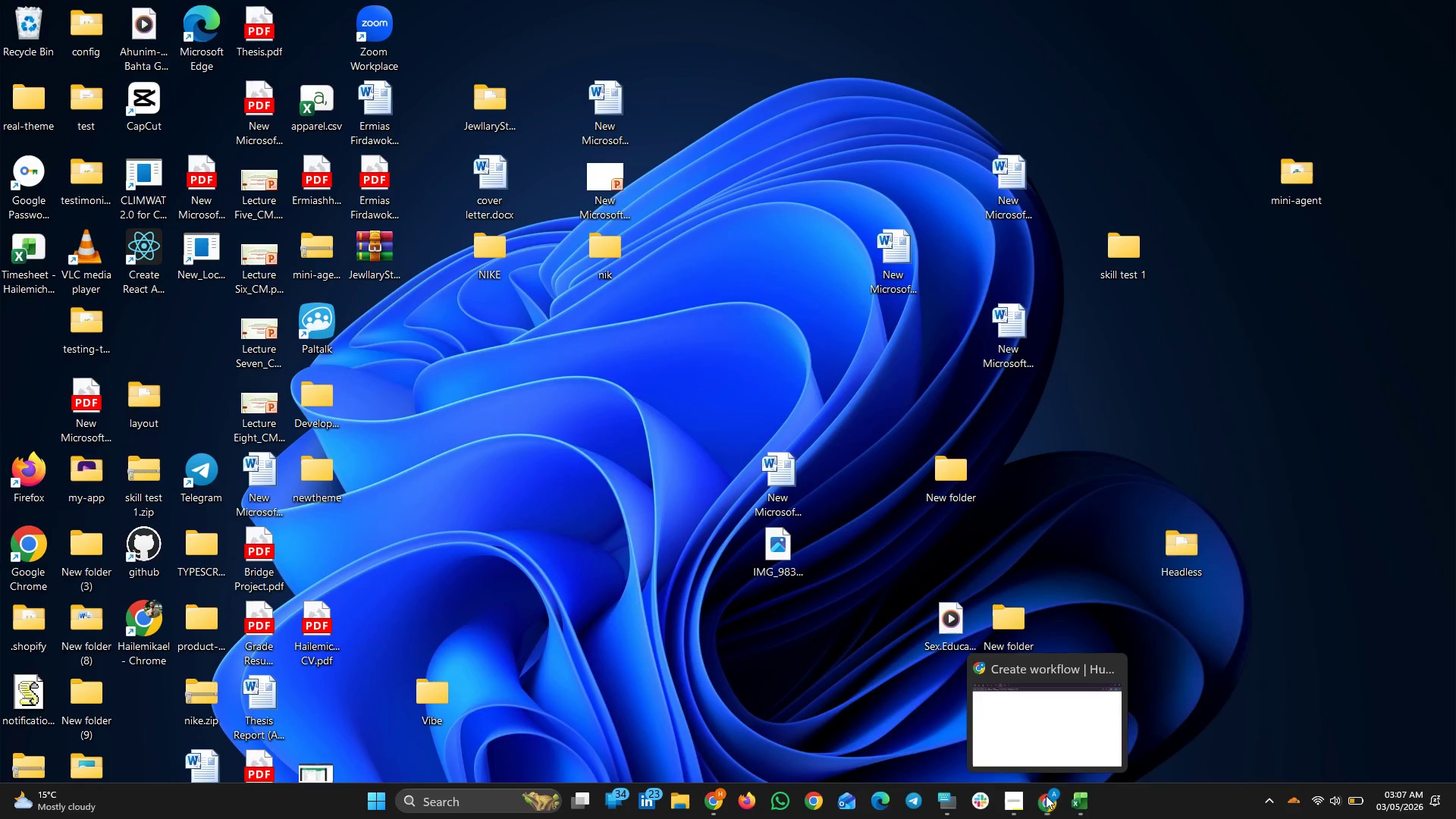 
left_click([1046, 795])
 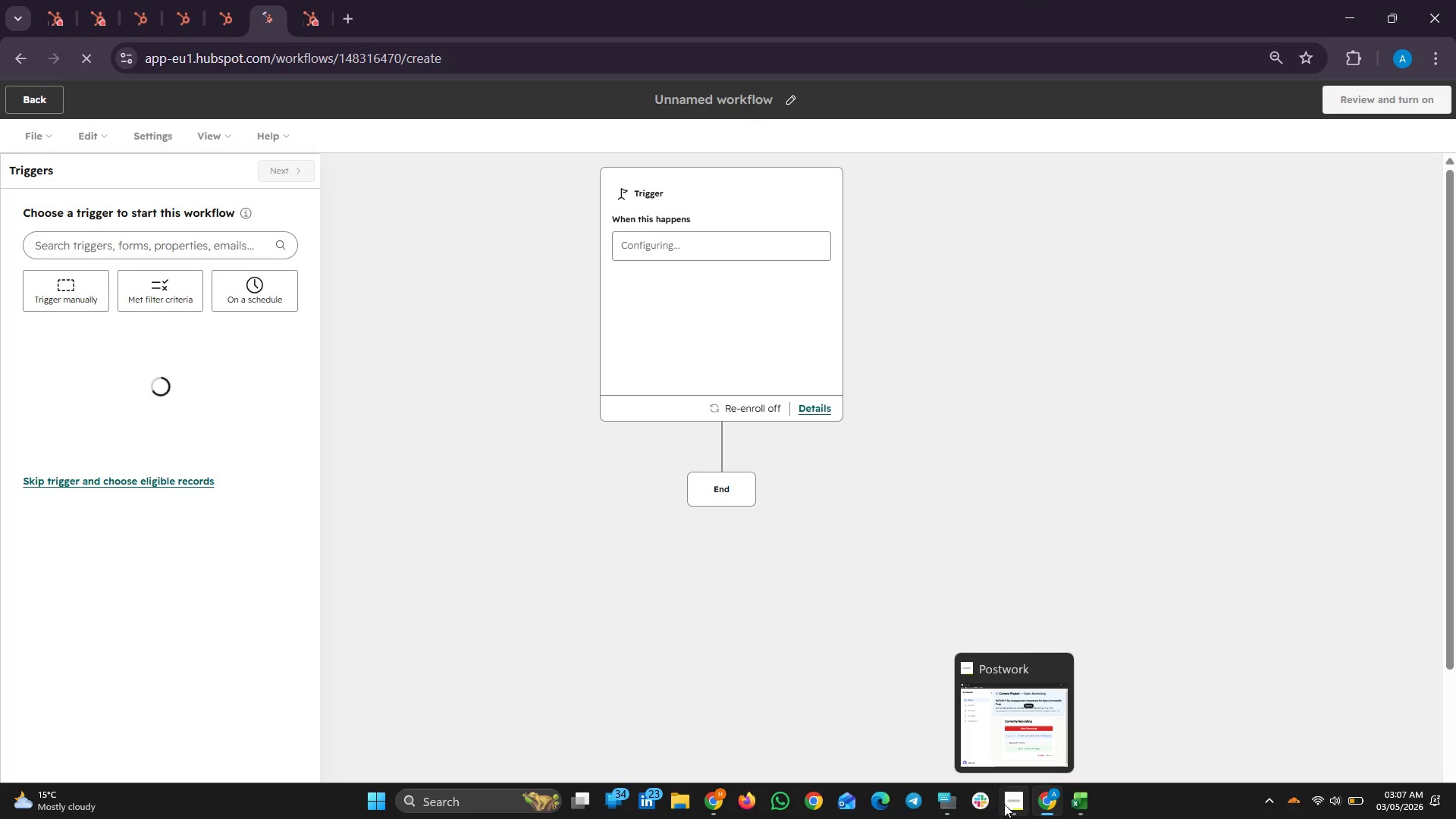 
left_click([1013, 806])